 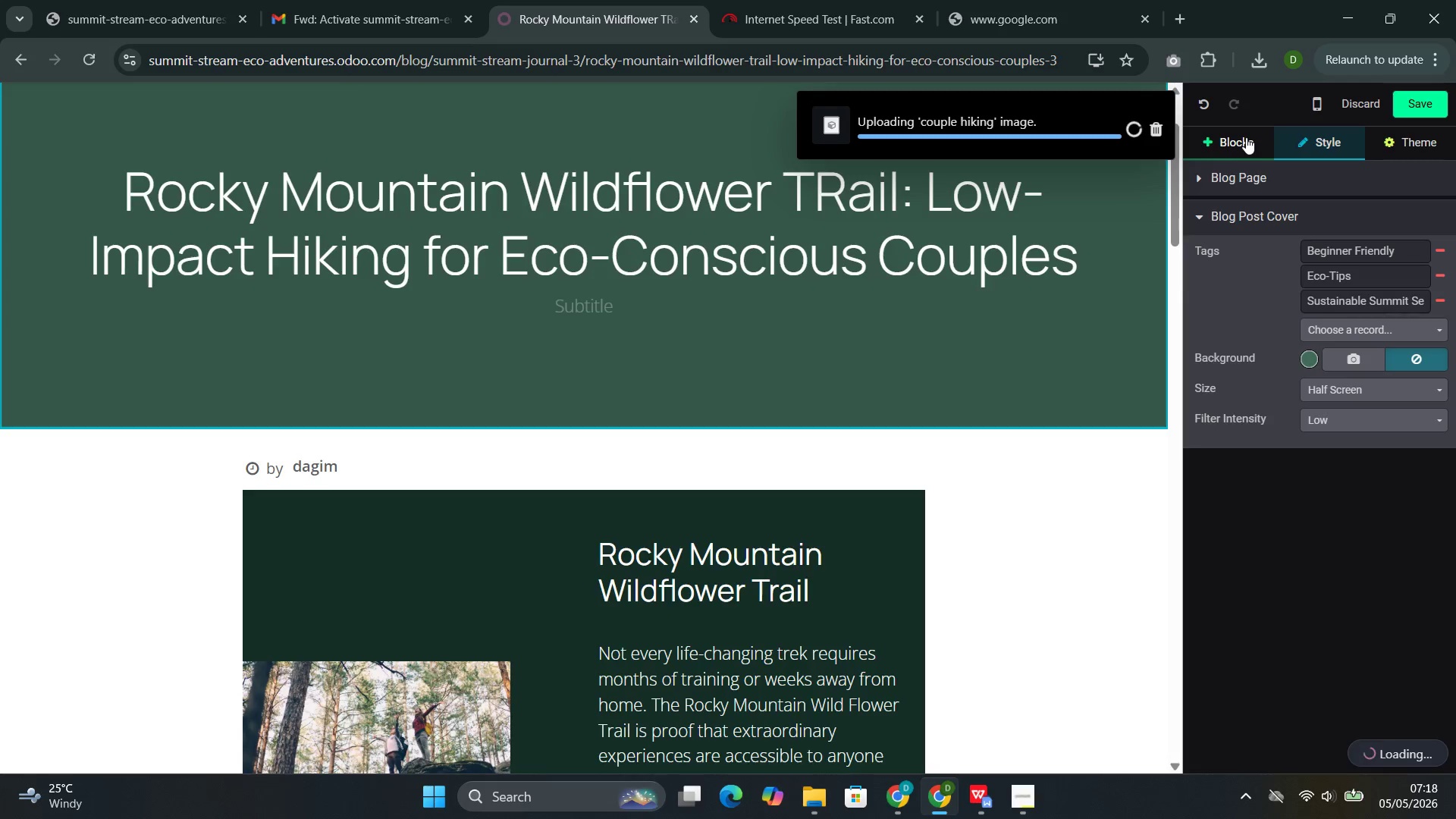 
left_click([1149, 127])
 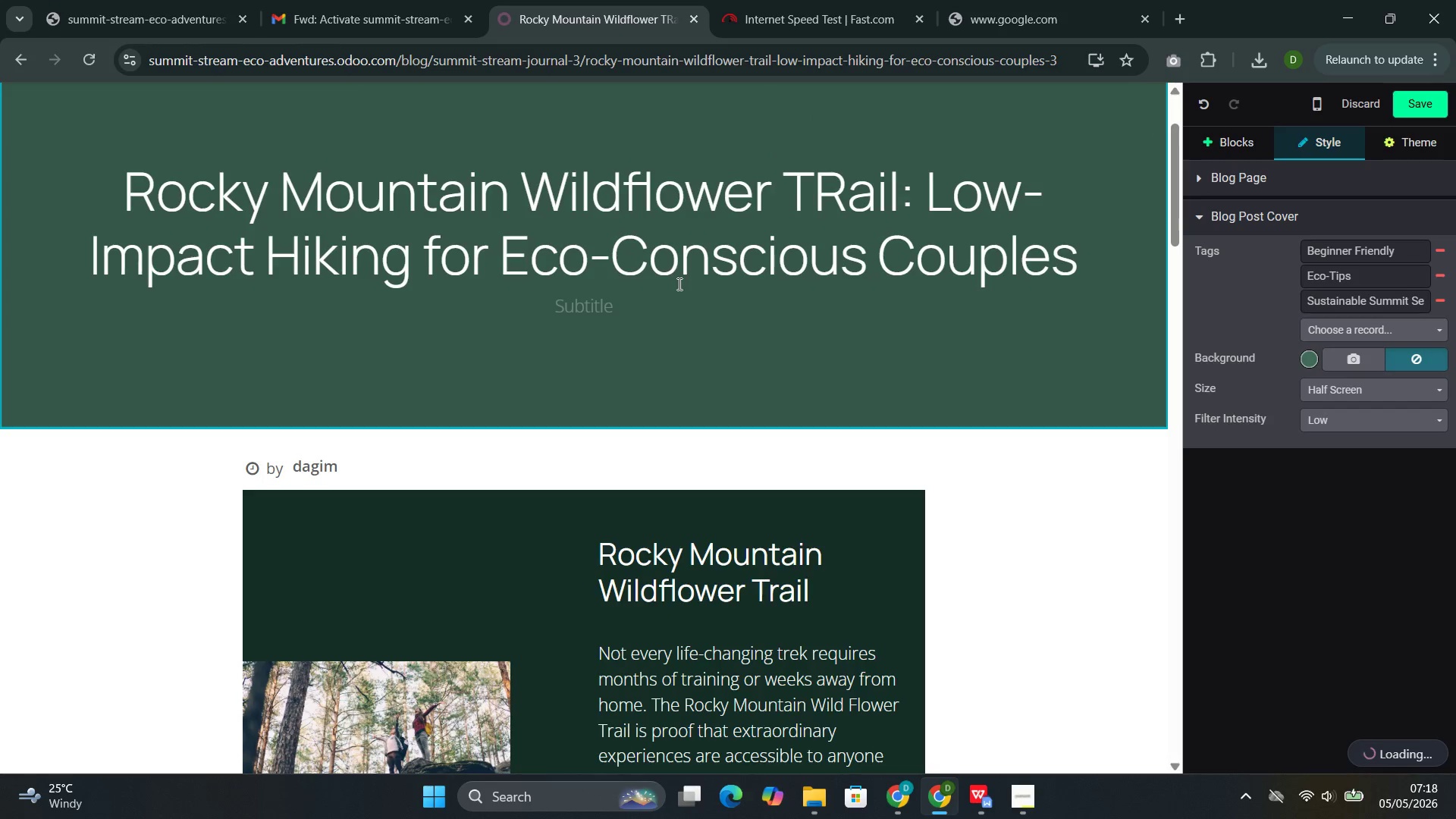 
left_click([686, 322])
 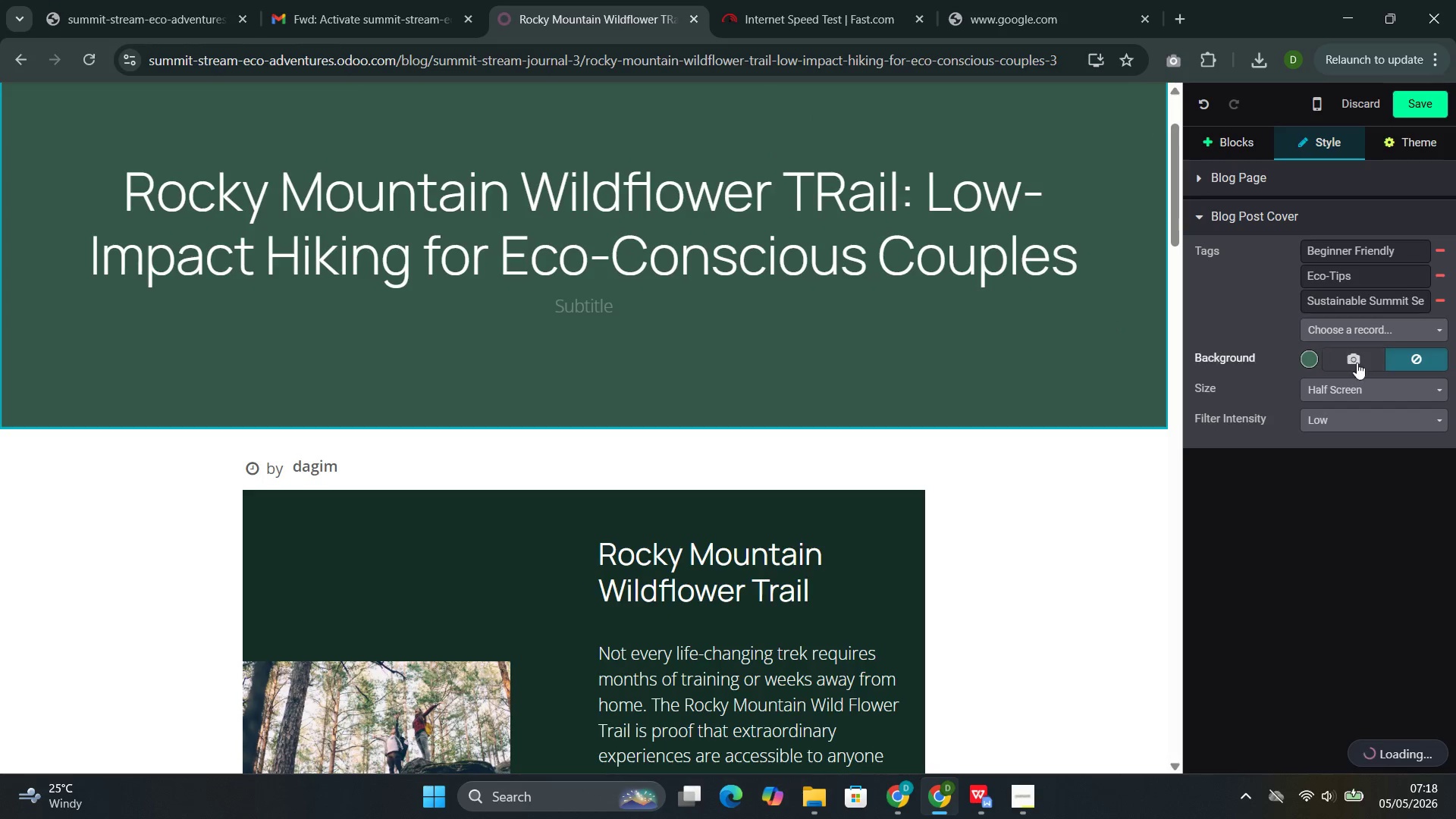 
left_click([1357, 362])
 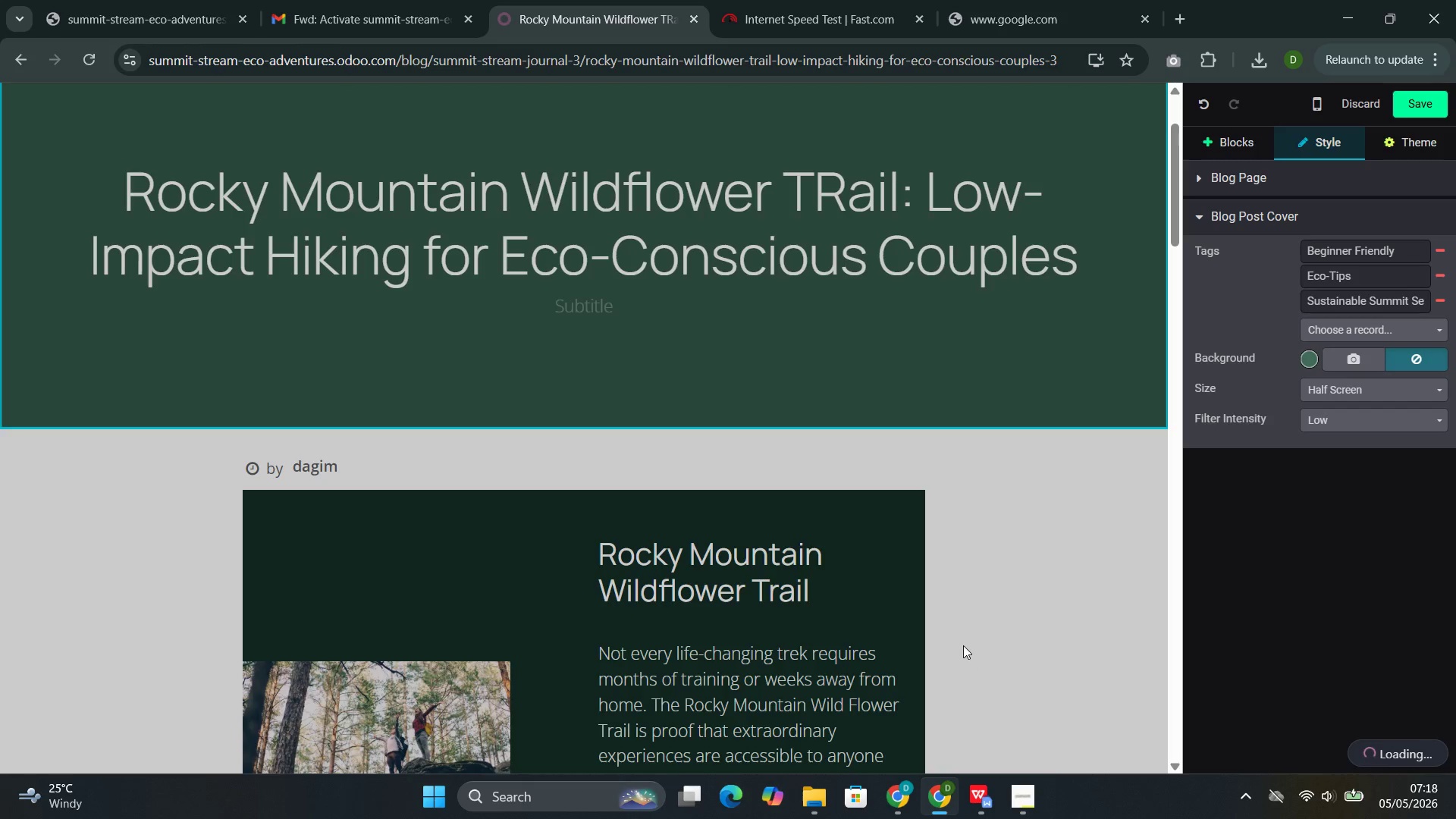 
wait(10.39)
 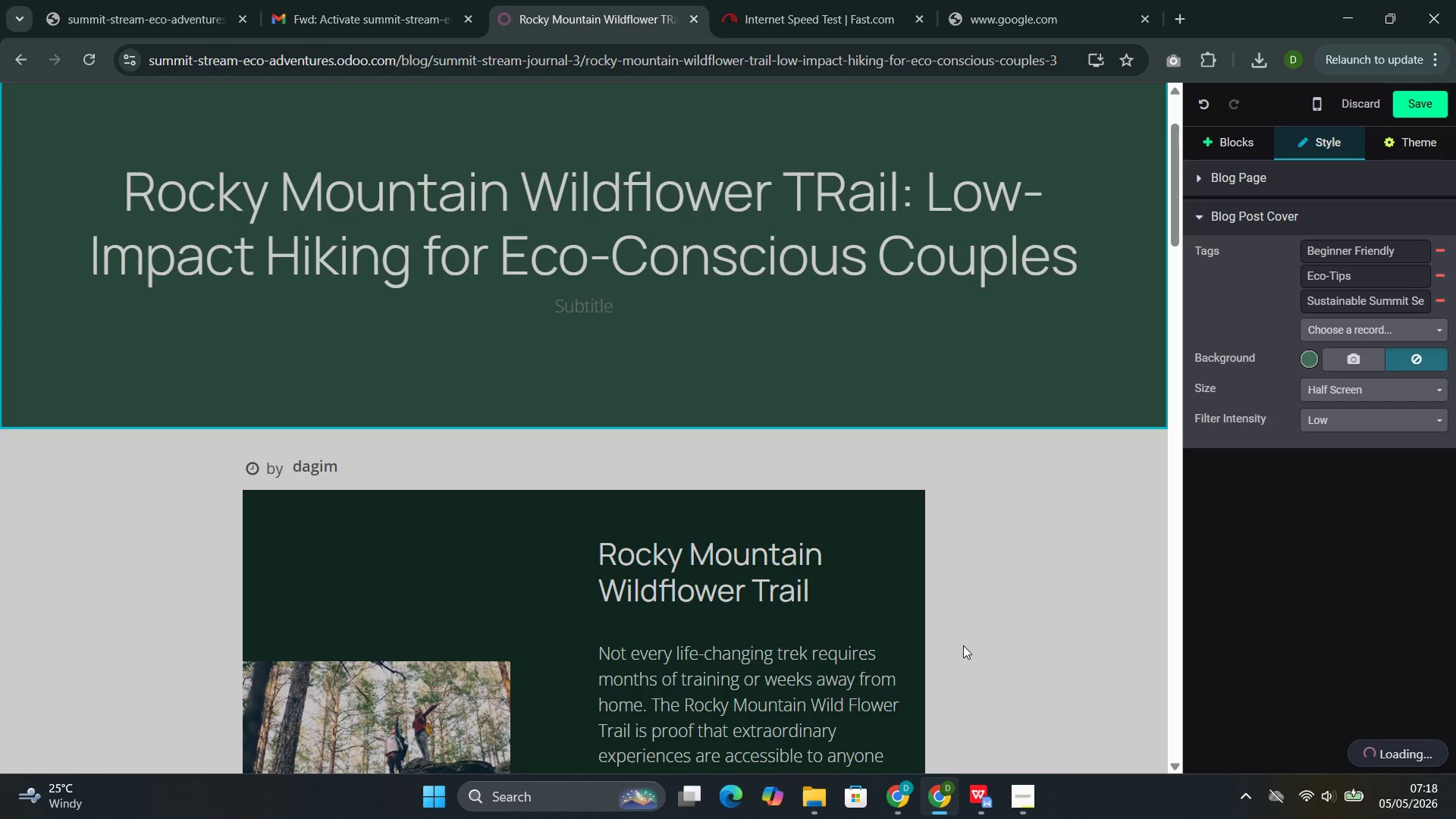 
left_click([1428, 99])
 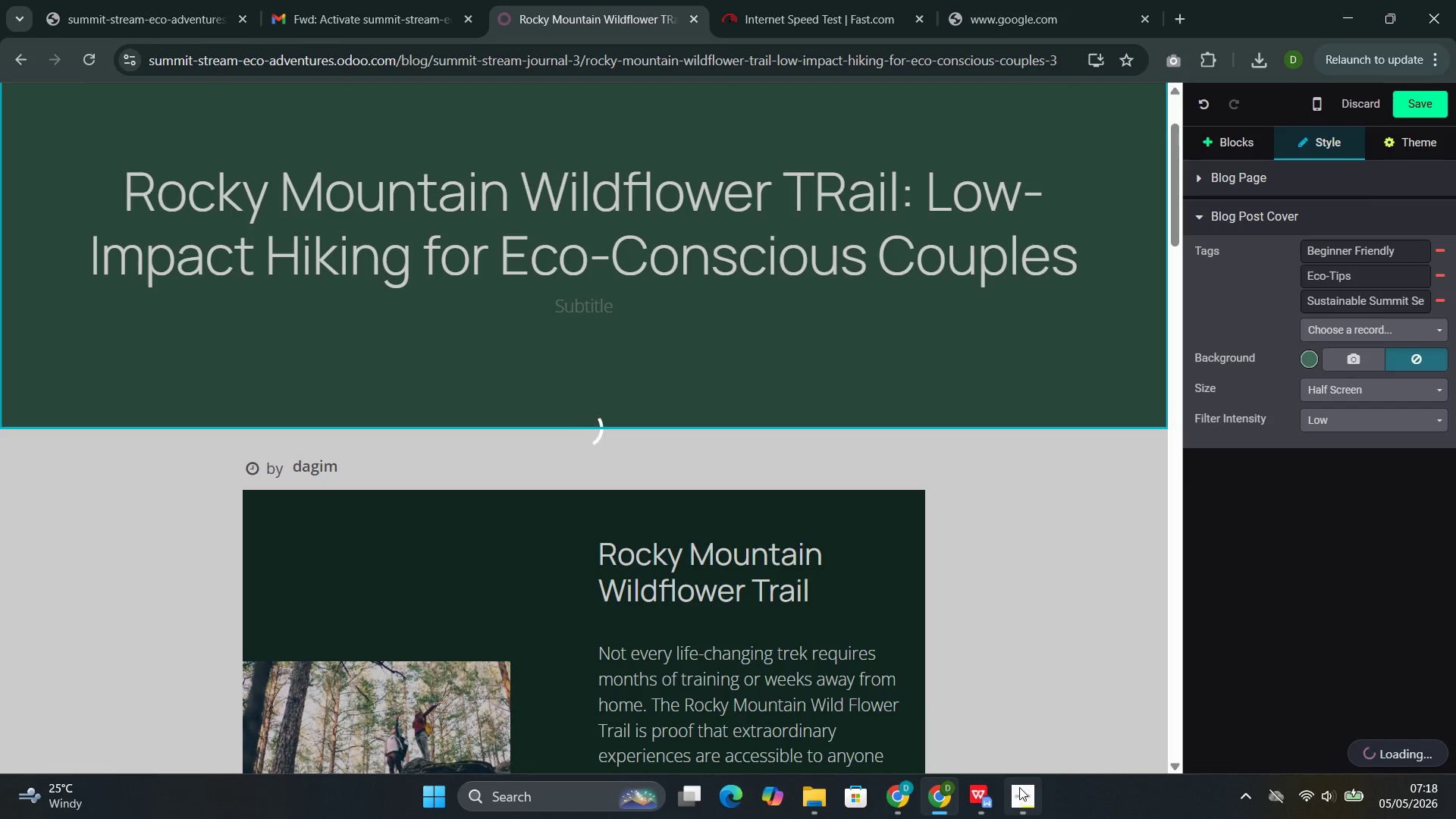 
left_click([1002, 711])